 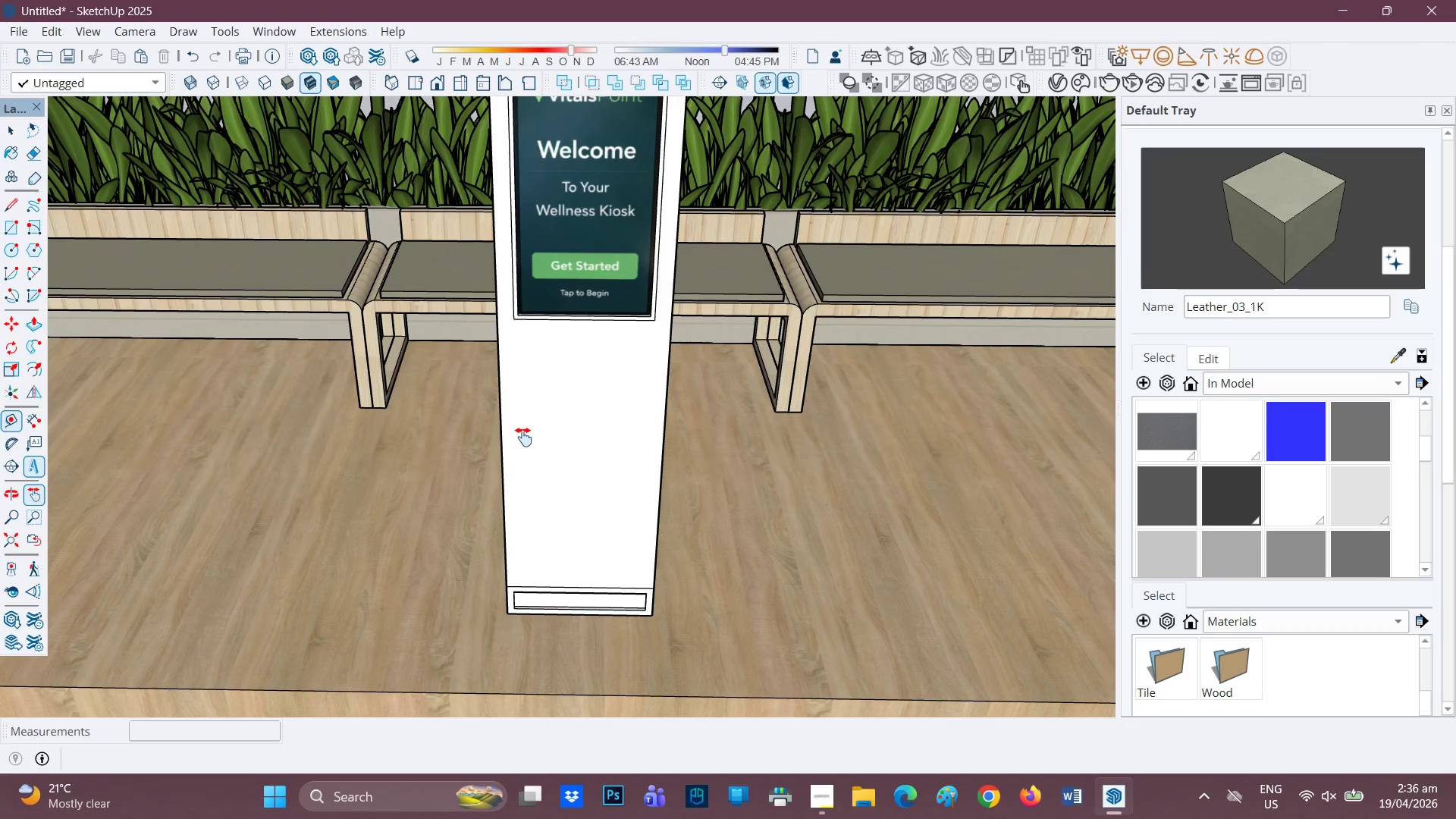 
scroll: coordinate [523, 436], scroll_direction: up, amount: 1.0
 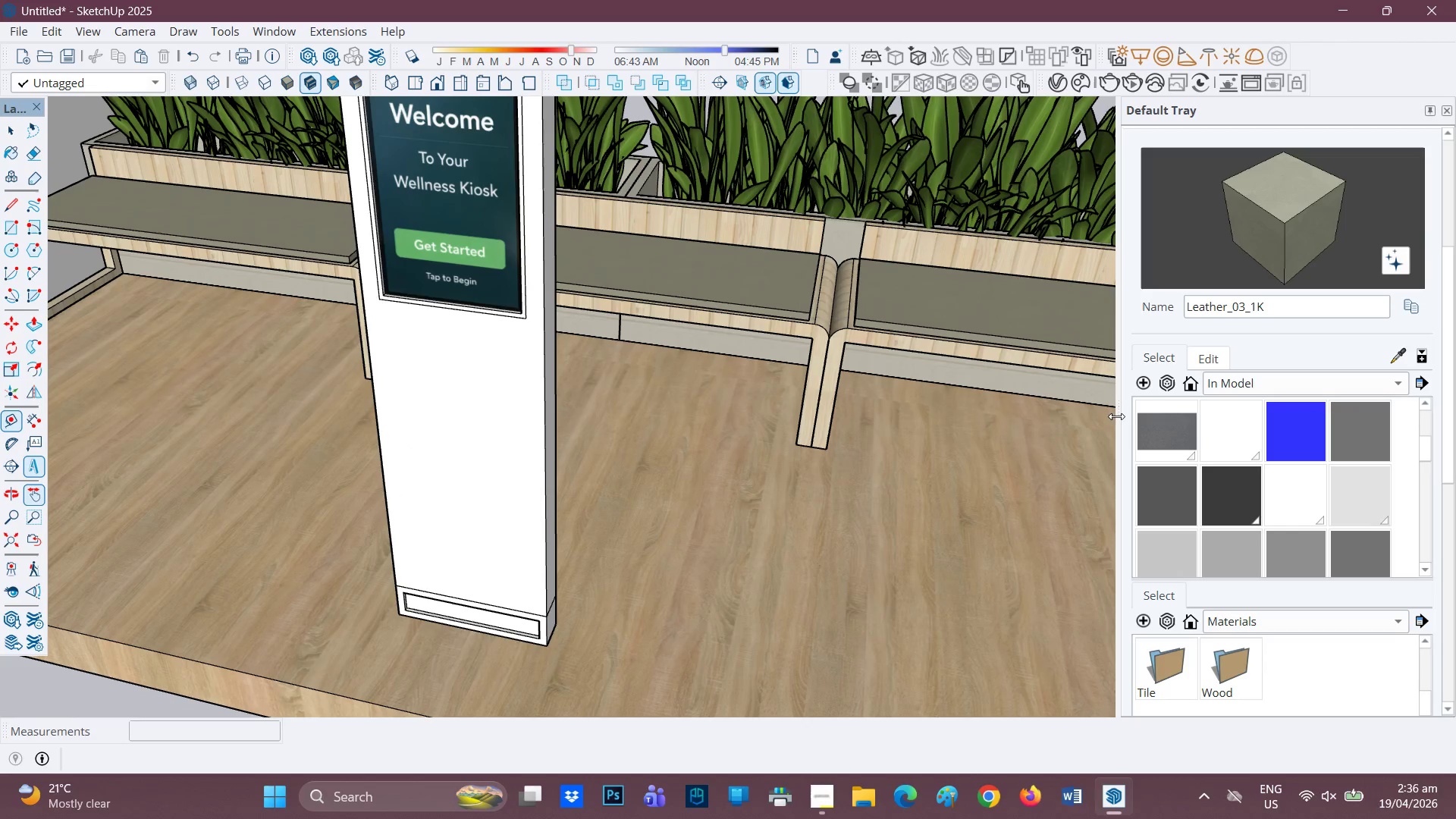 
left_click([1407, 380])
 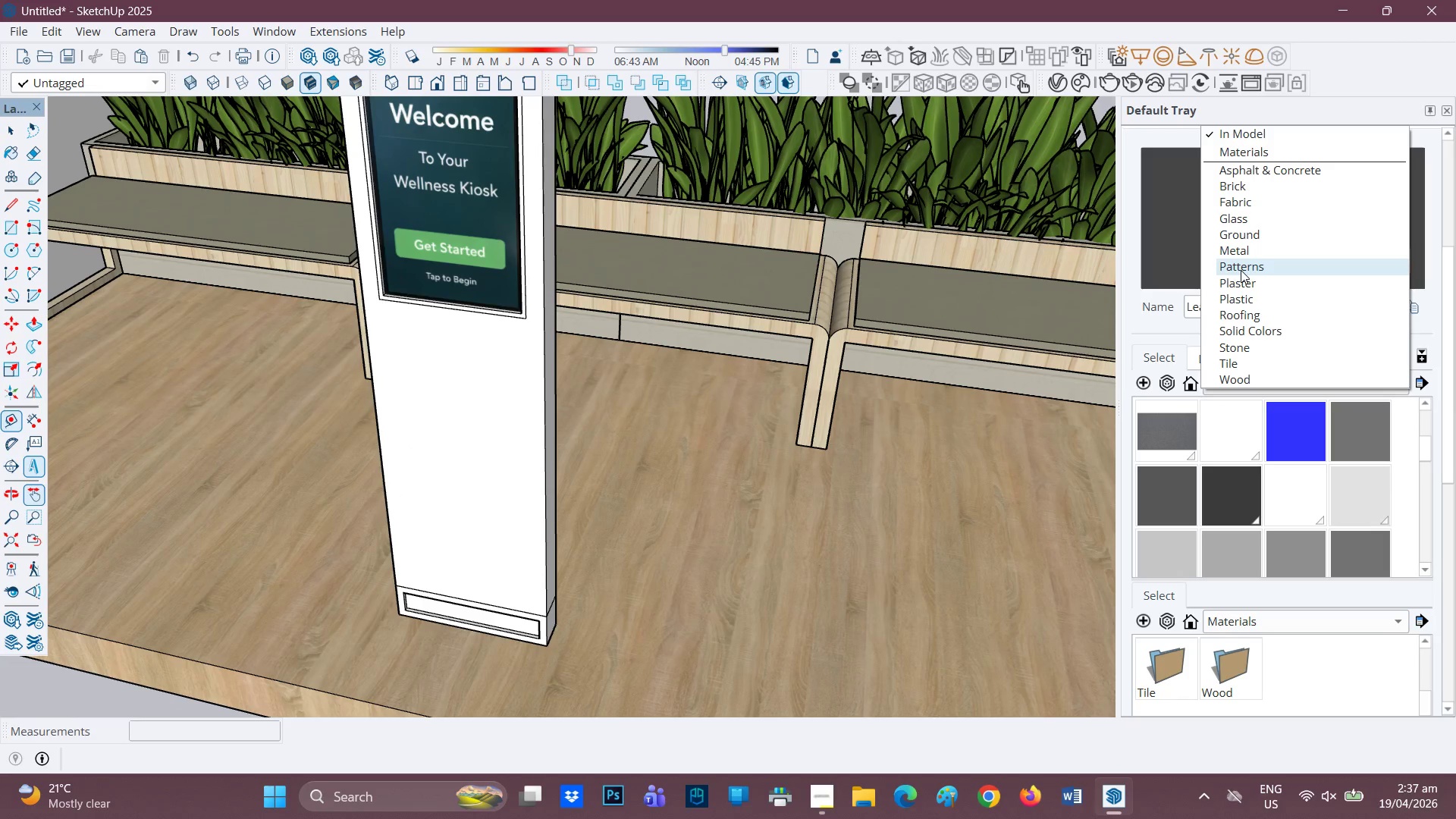 
left_click([1241, 266])
 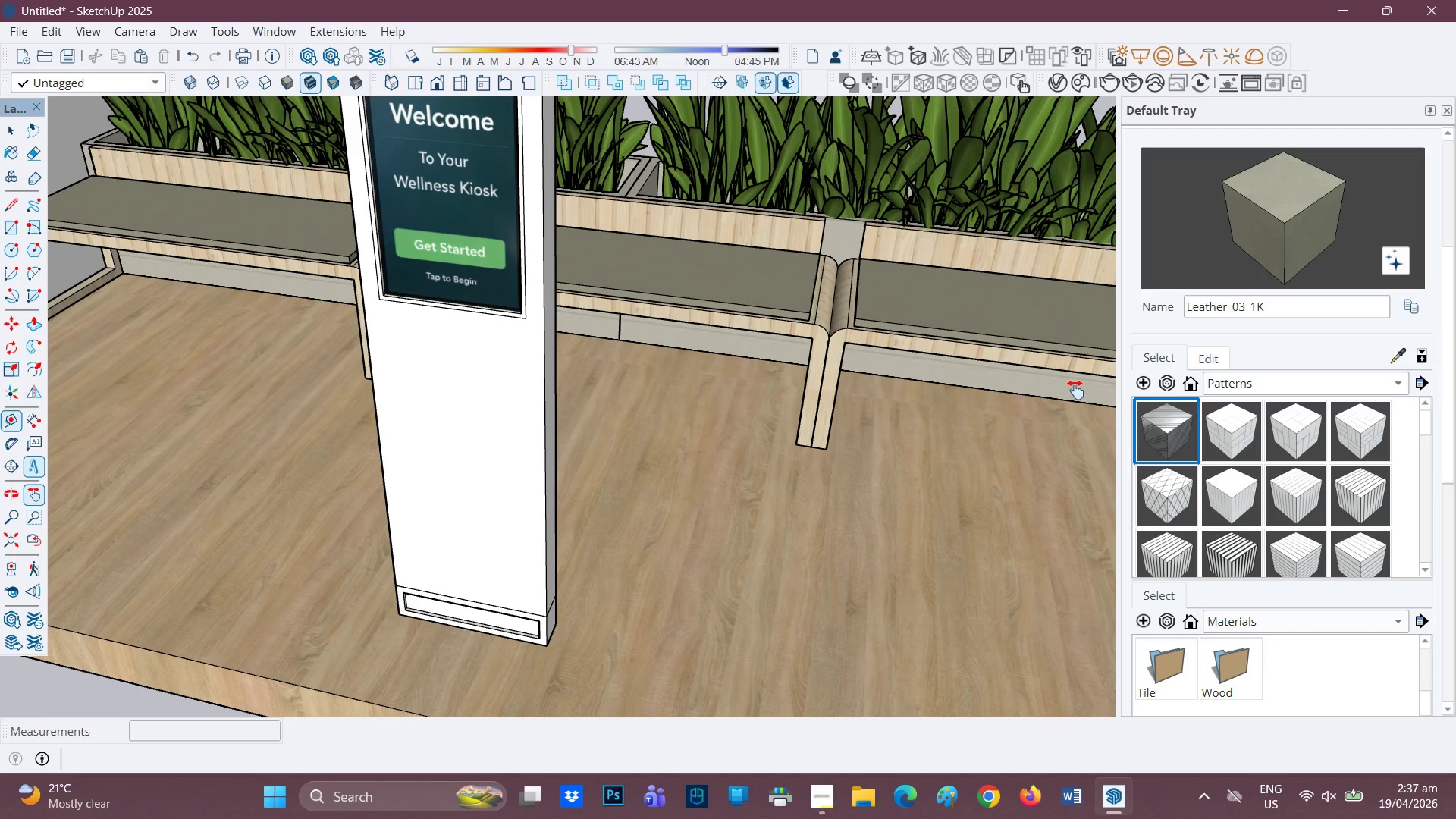 
wait(47.64)
 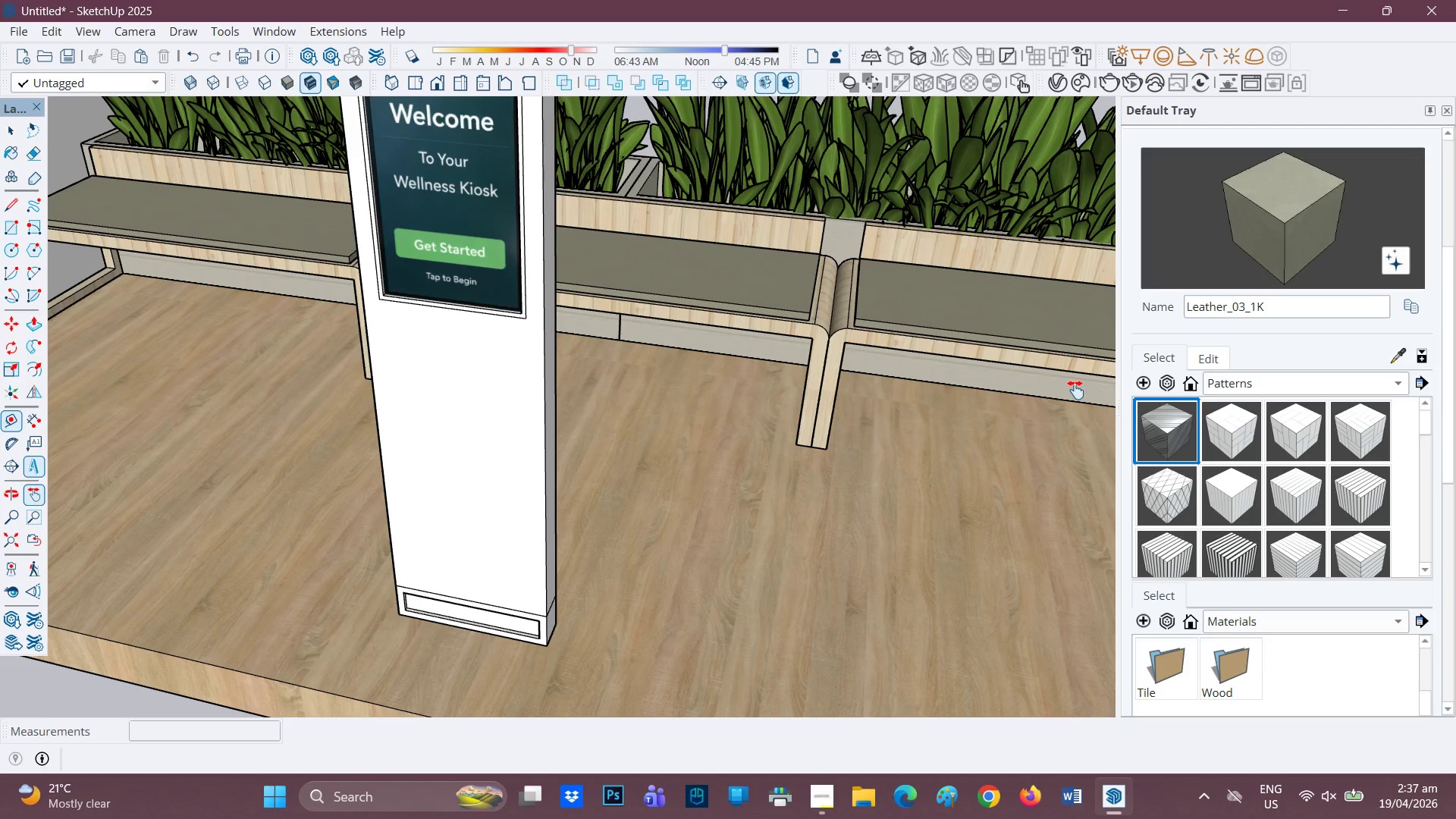 
left_click([1173, 413])
 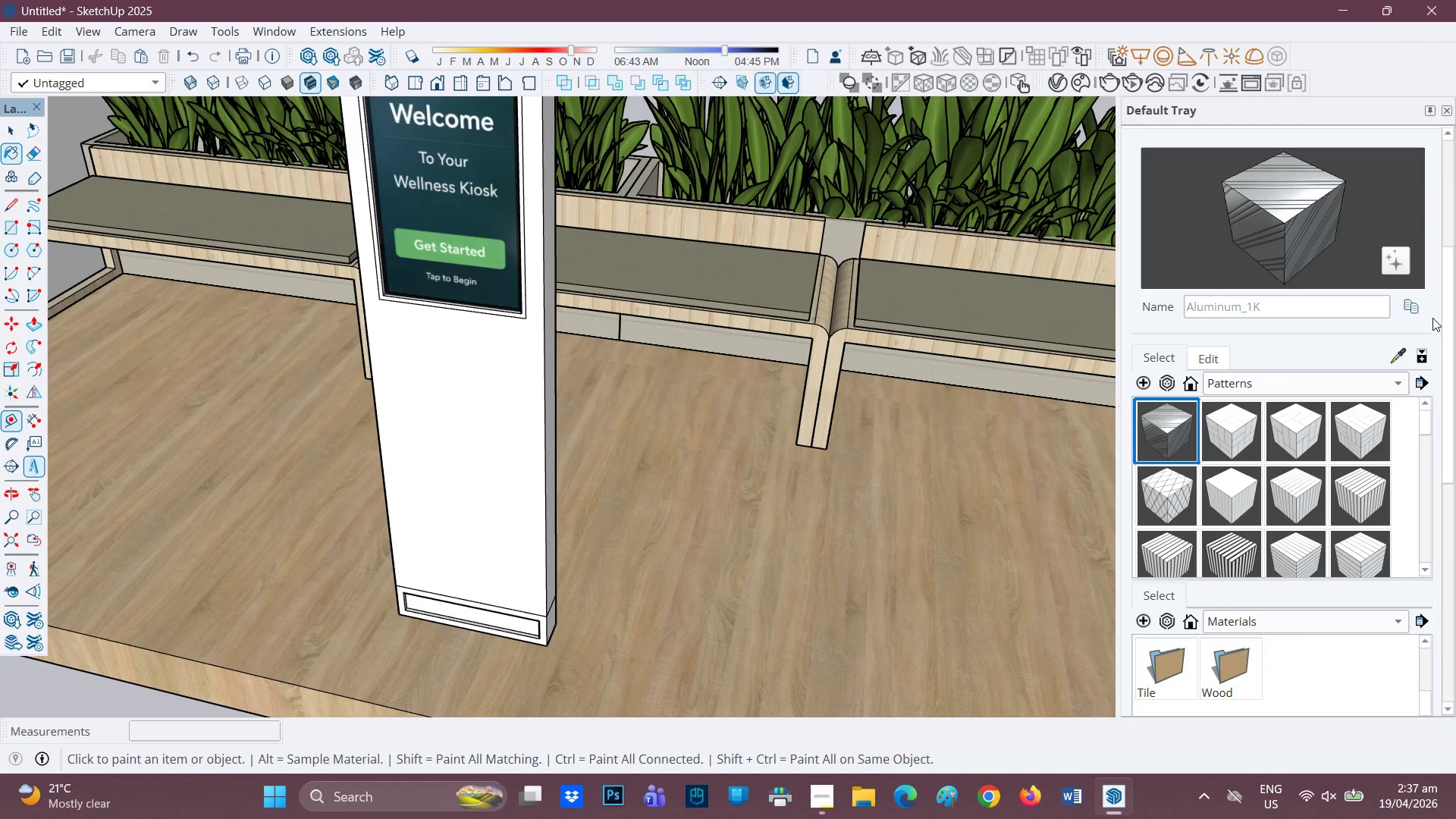 
left_click([1407, 304])
 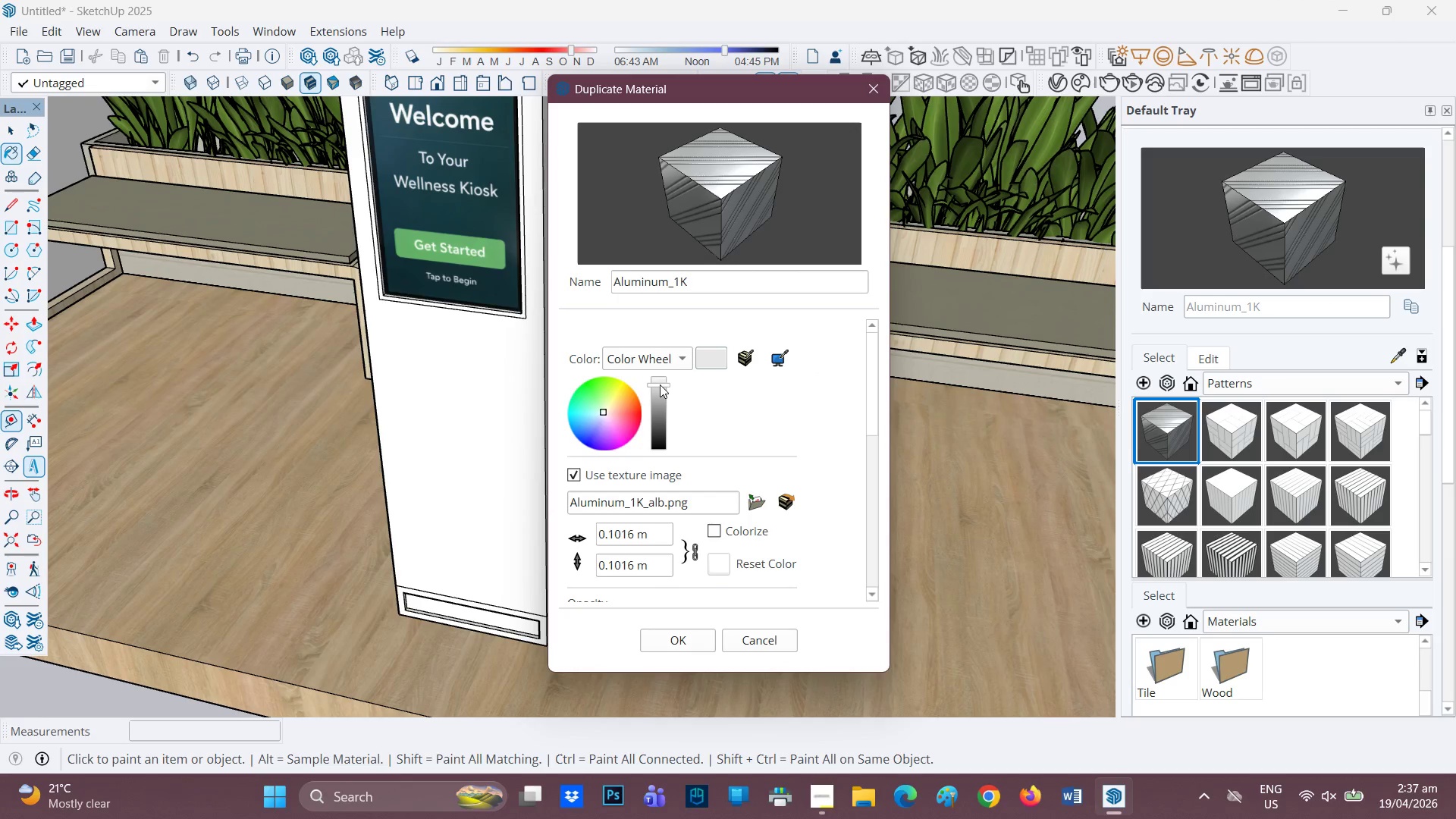 
left_click_drag(start_coordinate=[657, 384], to_coordinate=[657, 373])
 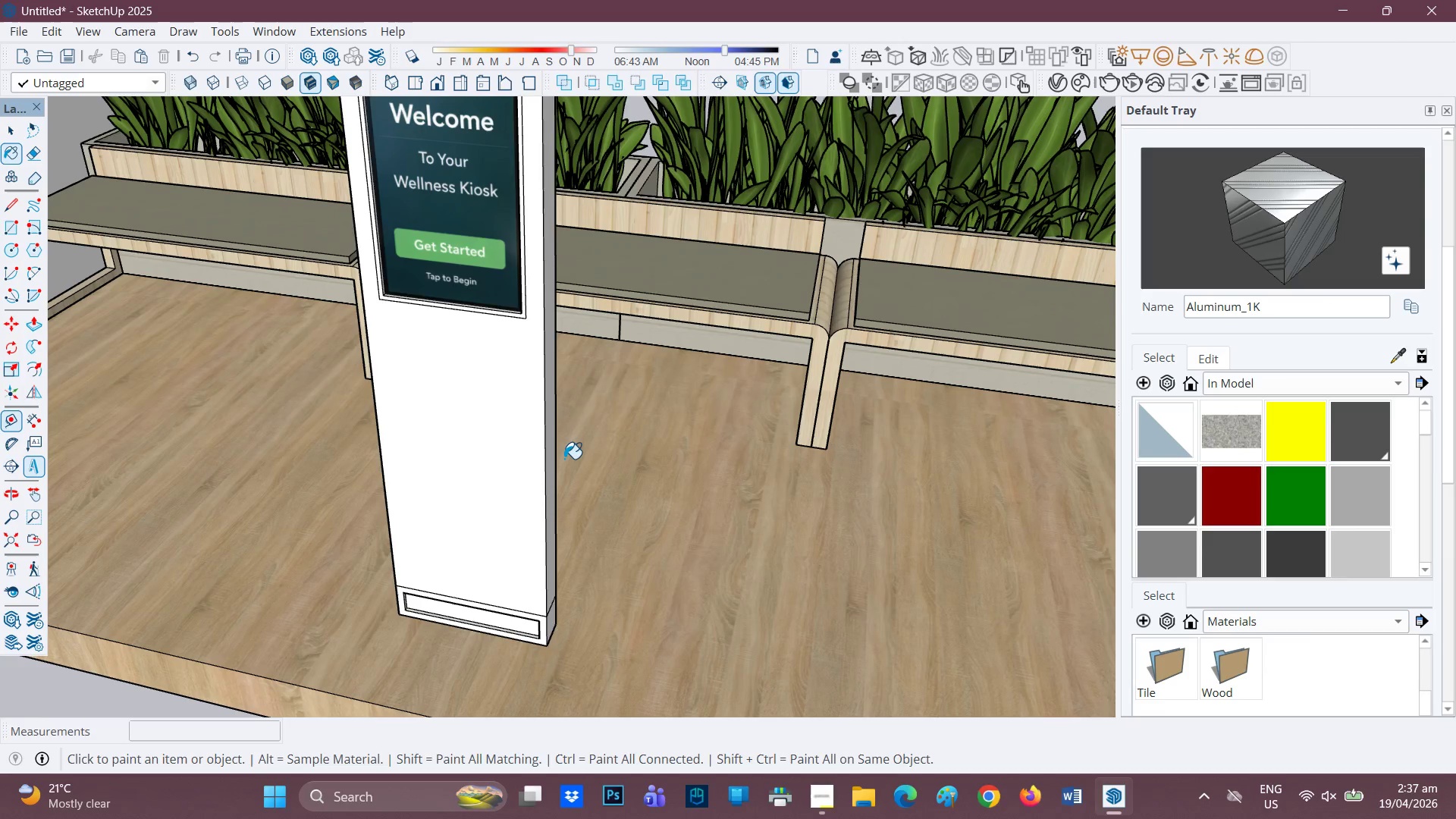 
left_click([479, 435])
 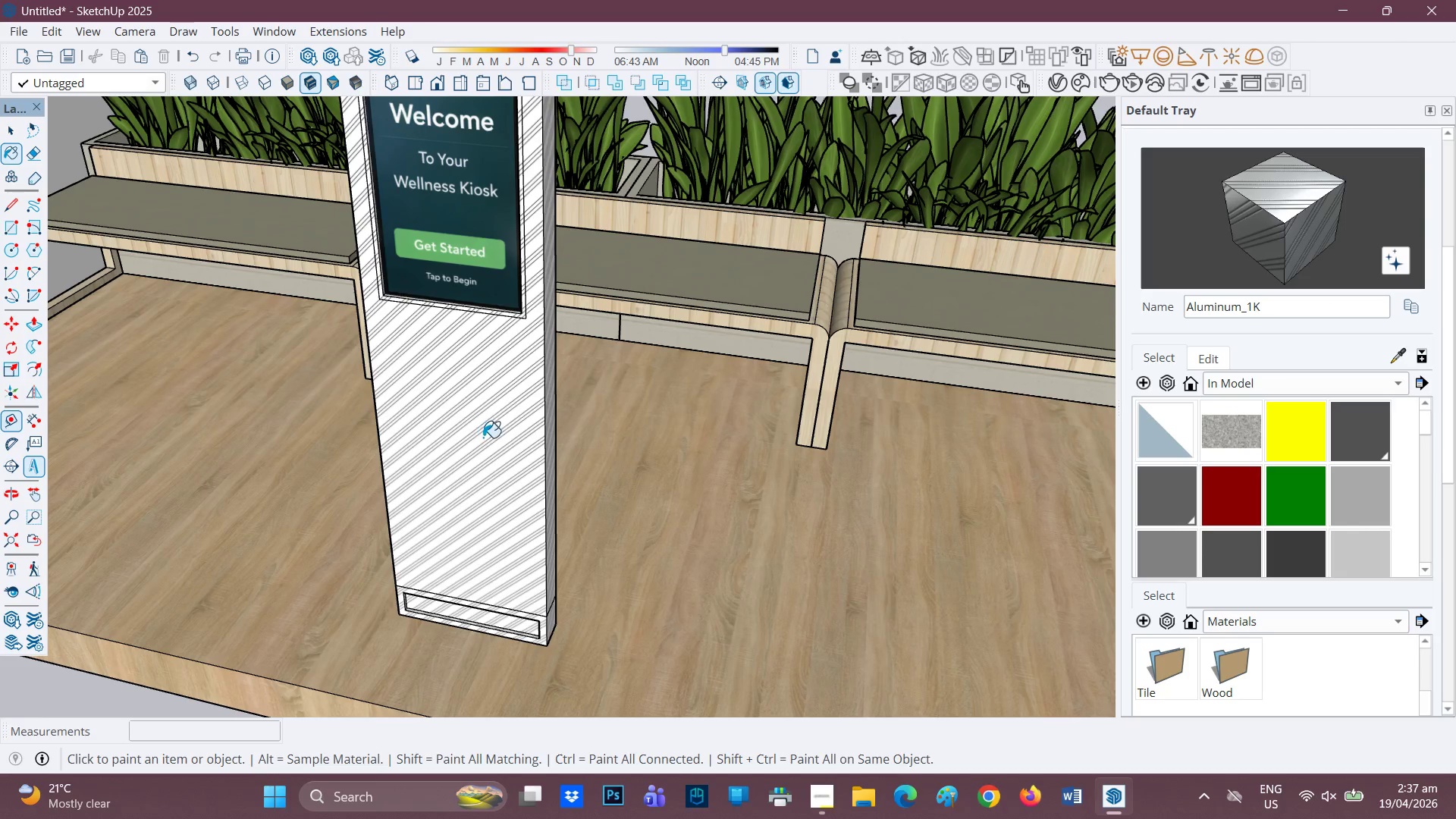 
scroll: coordinate [520, 414], scroll_direction: up, amount: 2.0
 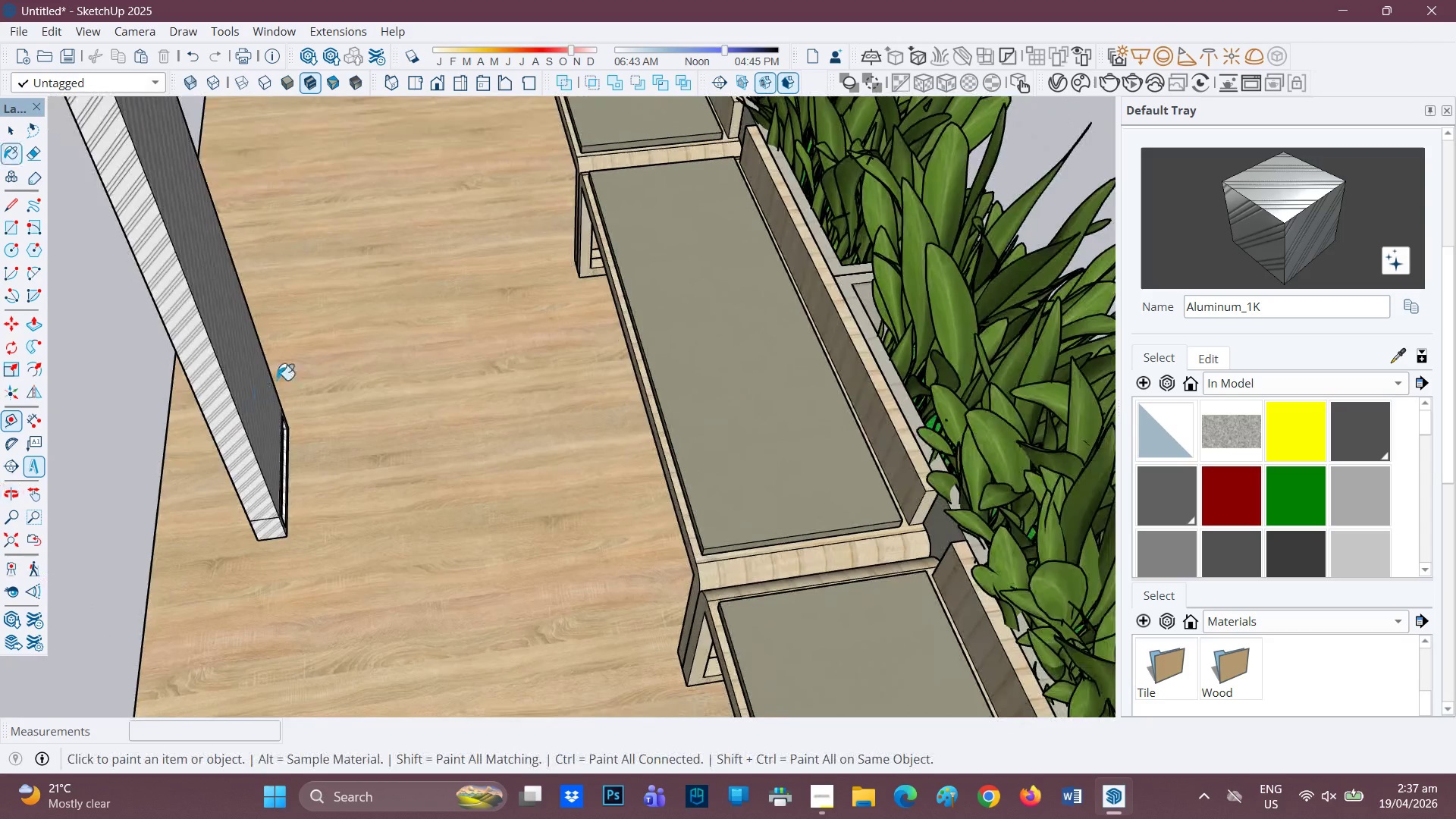 
scroll: coordinate [208, 413], scroll_direction: down, amount: 3.0
 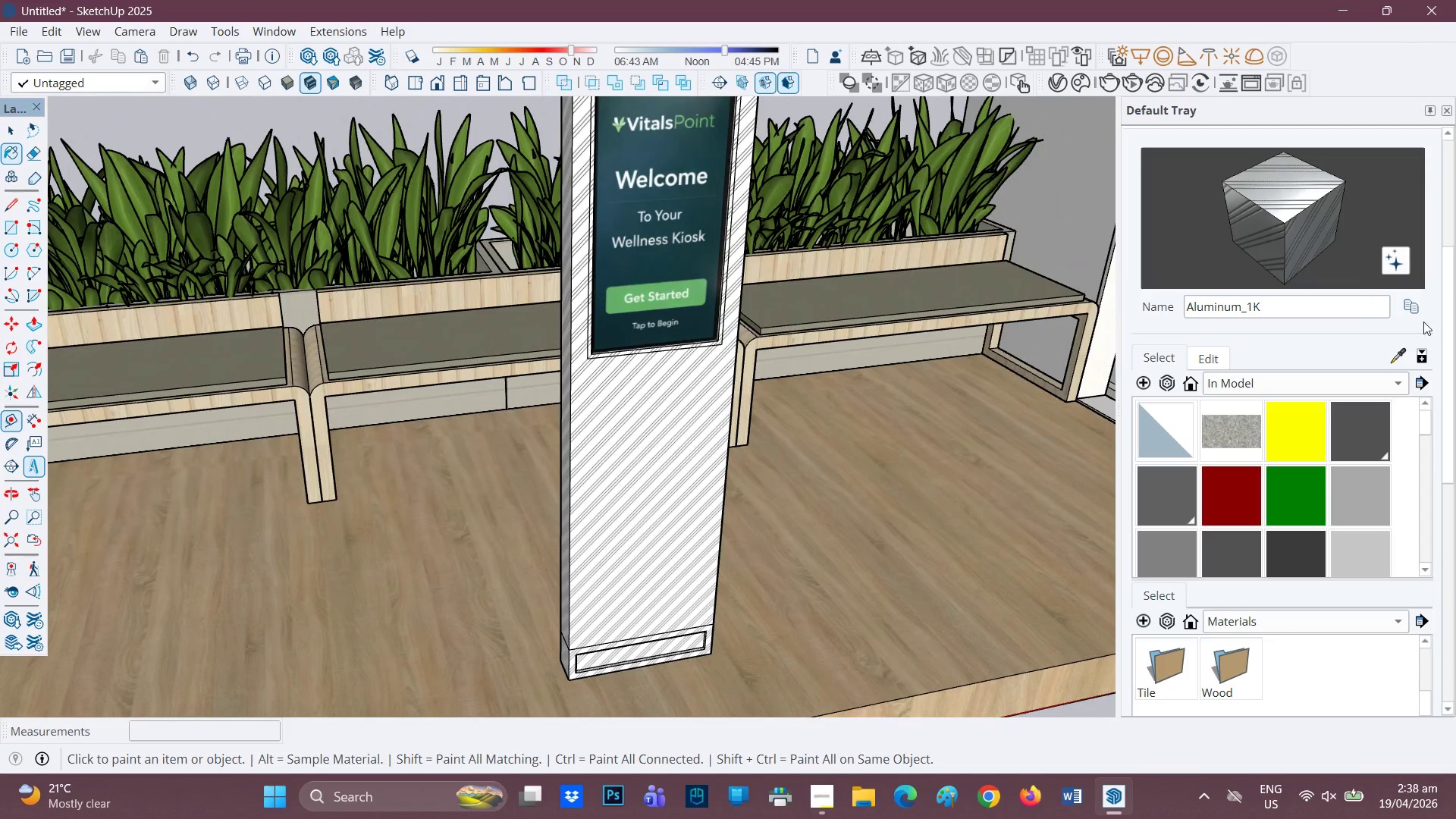 
left_click([1415, 299])
 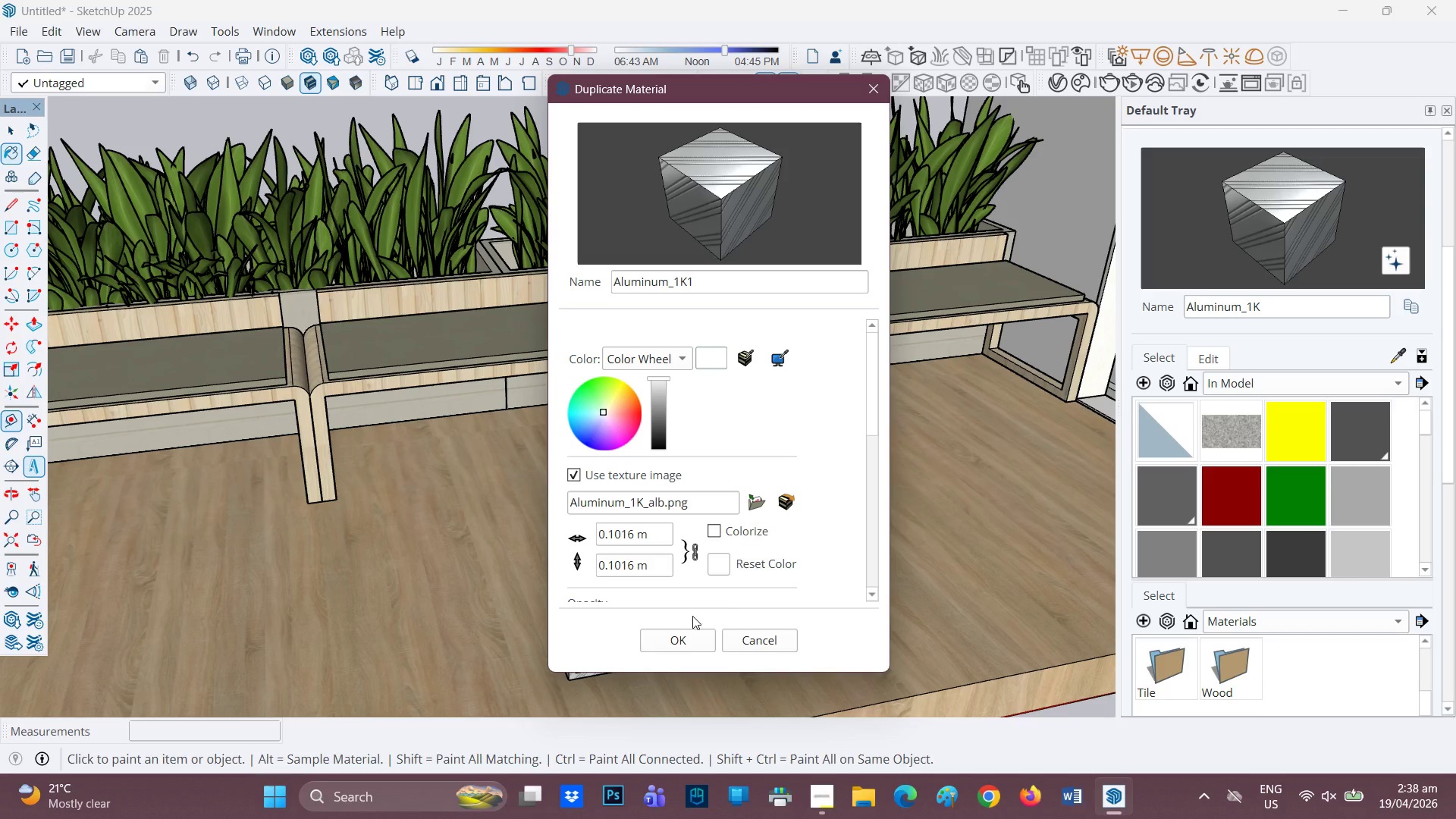 
wait(6.99)
 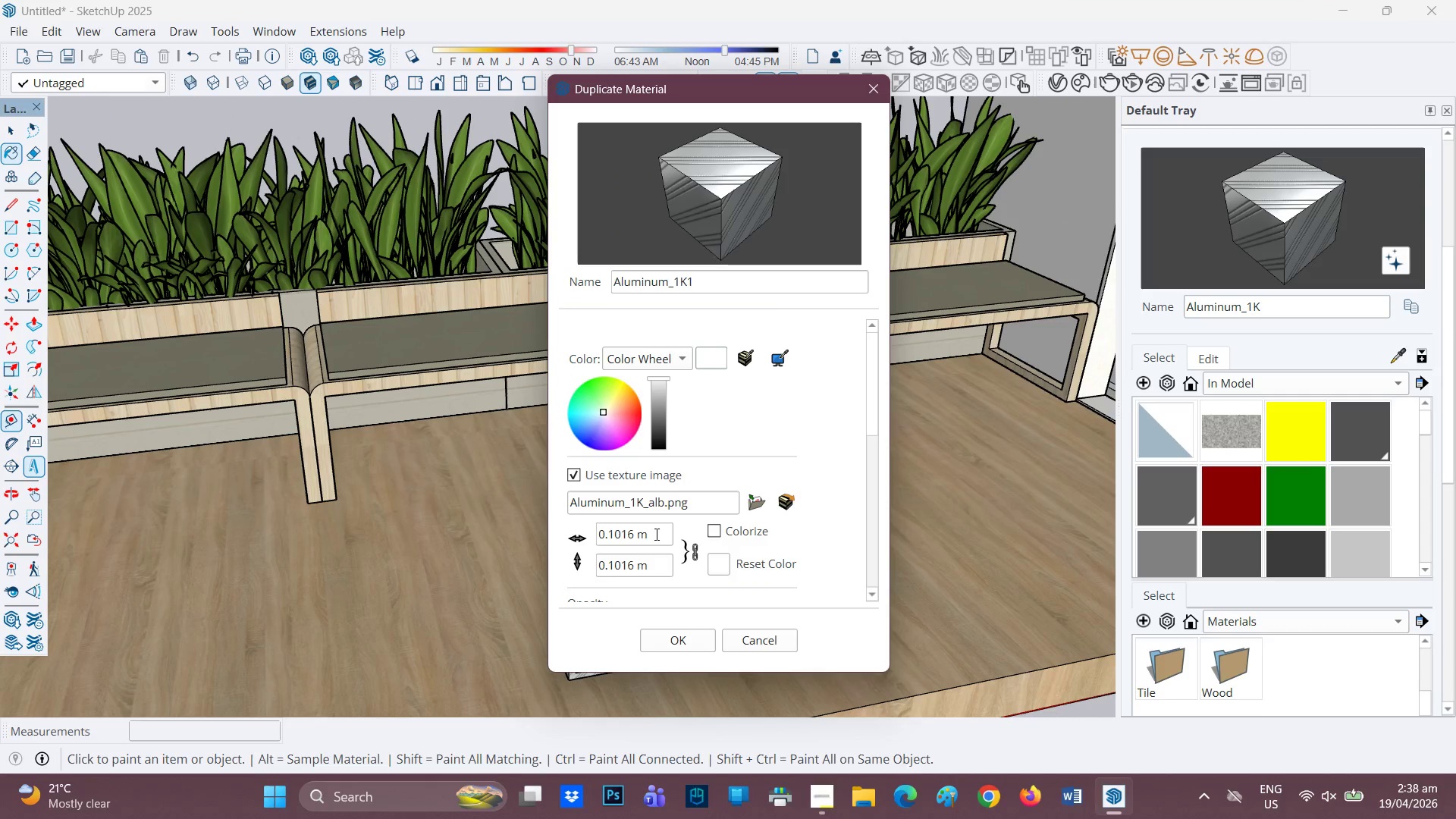 
left_click([678, 636])
 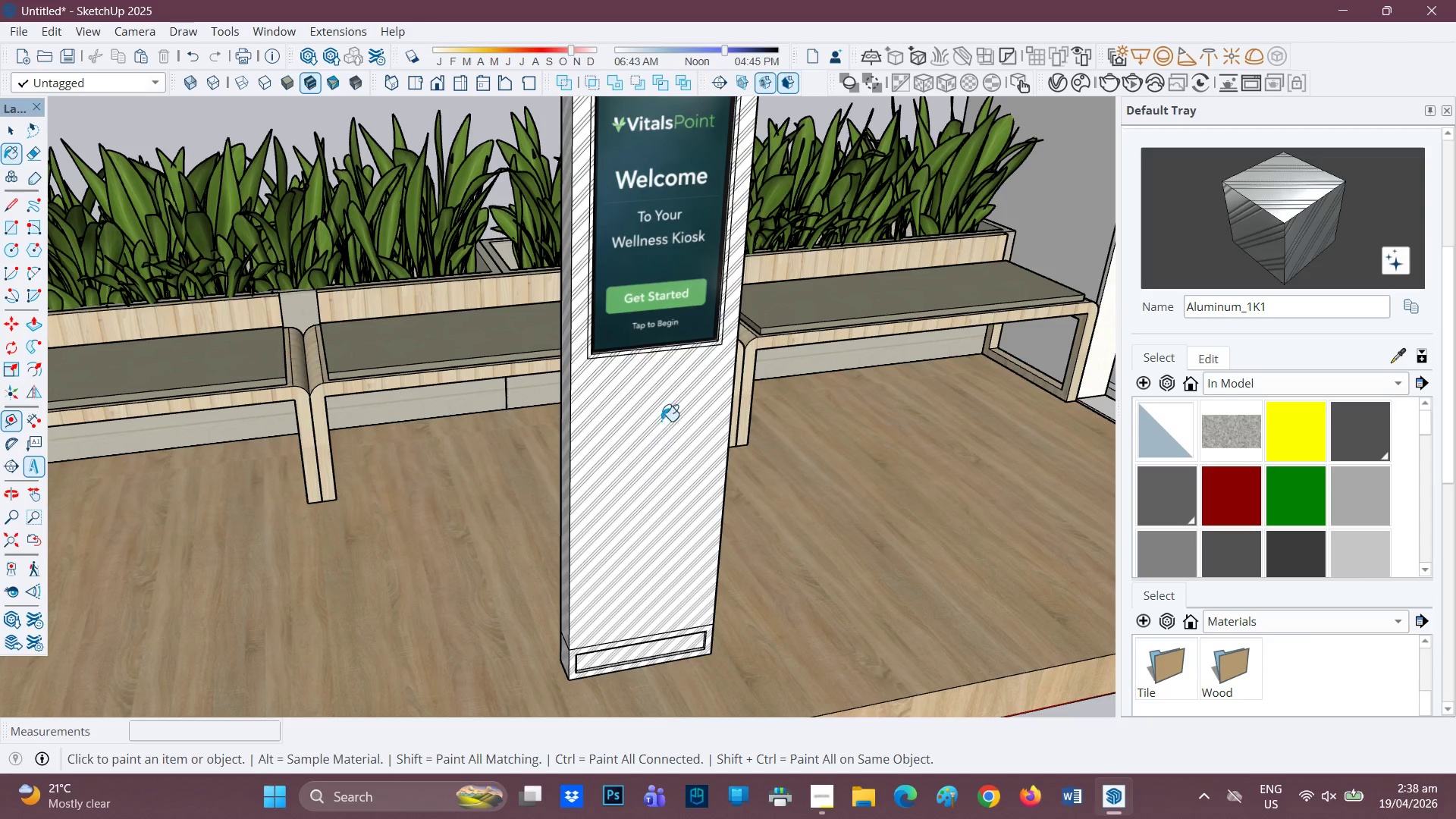 
scroll: coordinate [603, 416], scroll_direction: down, amount: 11.0
 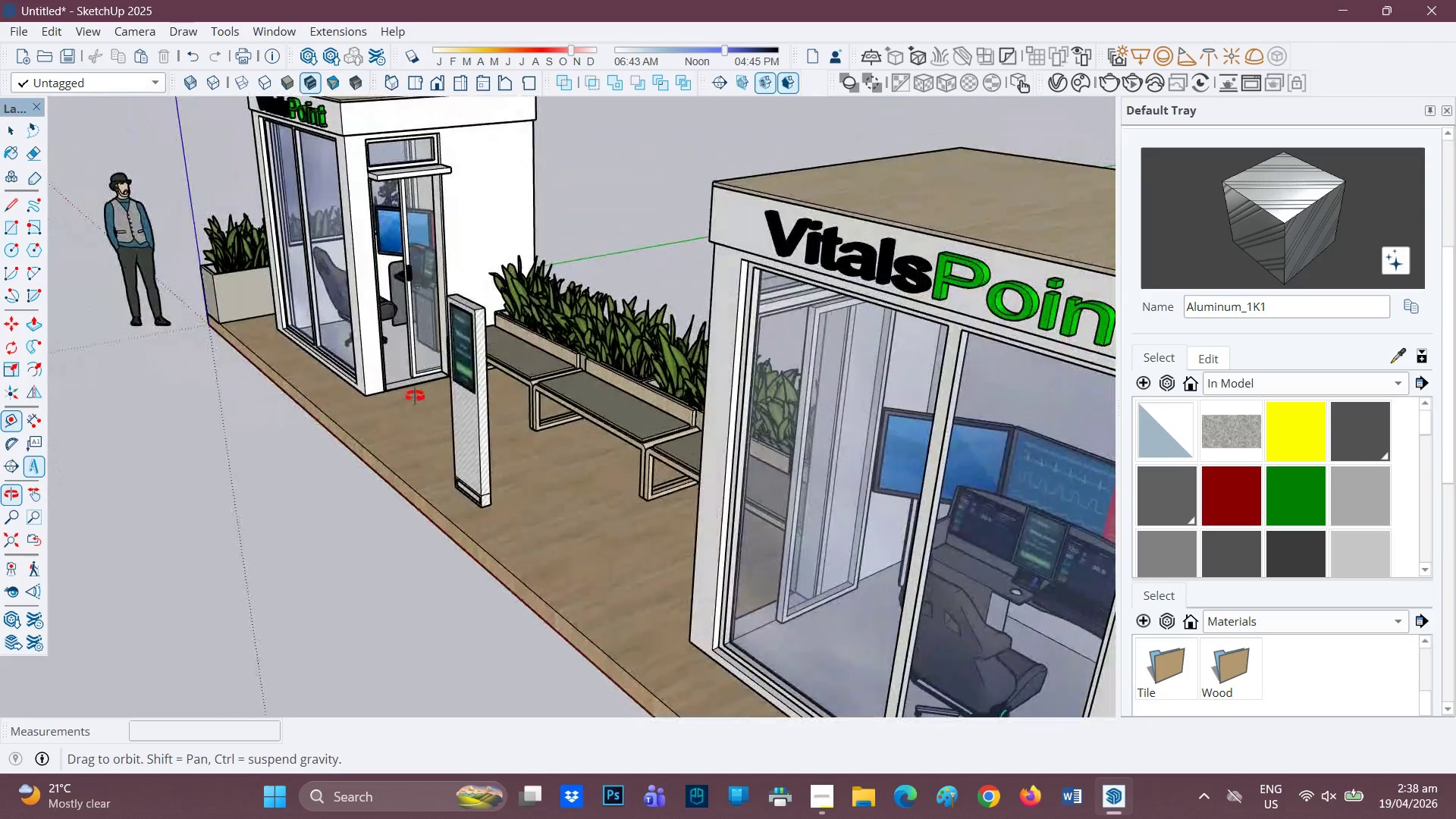 
scroll: coordinate [576, 354], scroll_direction: up, amount: 11.0
 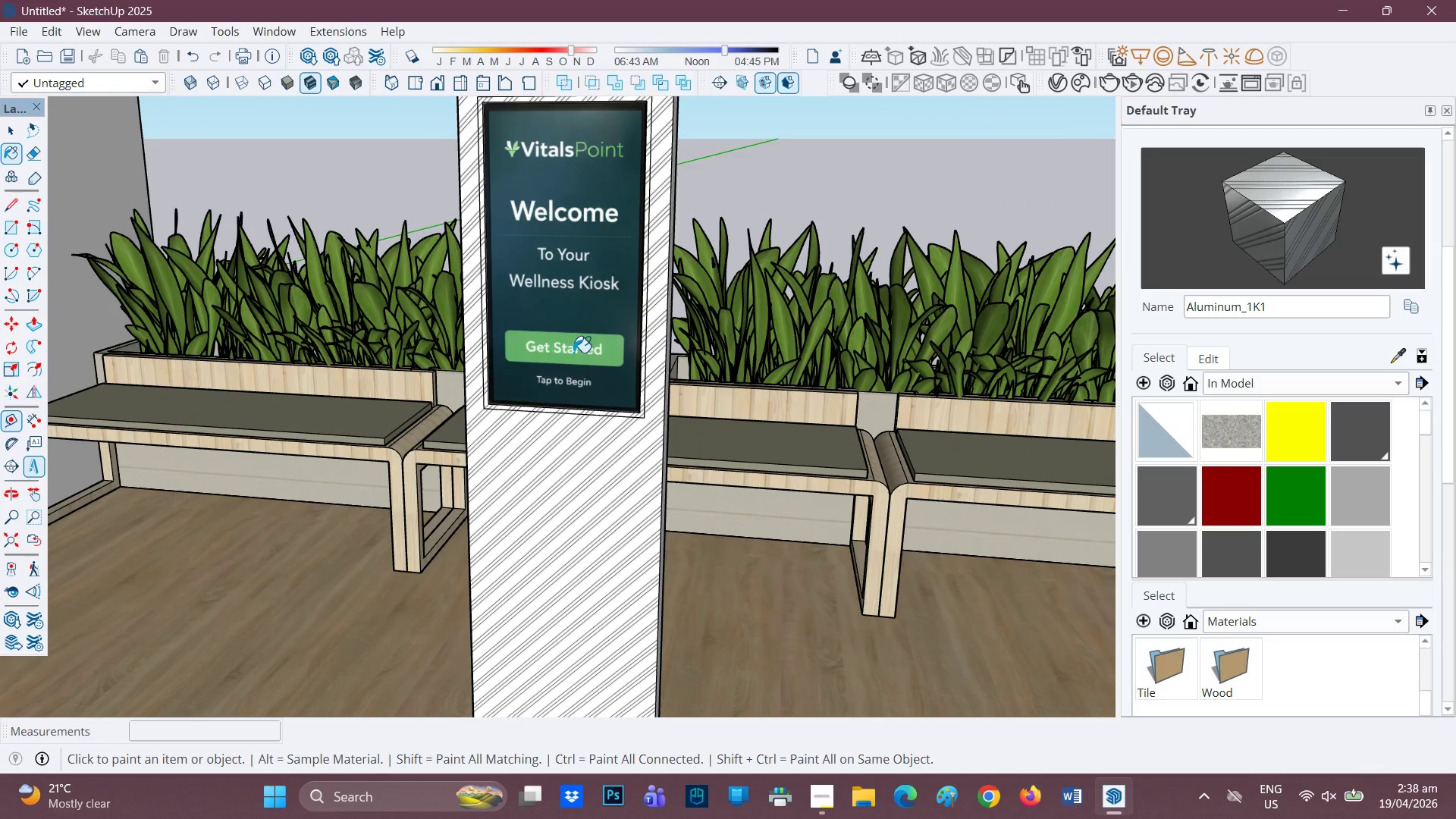 
scroll: coordinate [573, 353], scroll_direction: down, amount: 1.0
 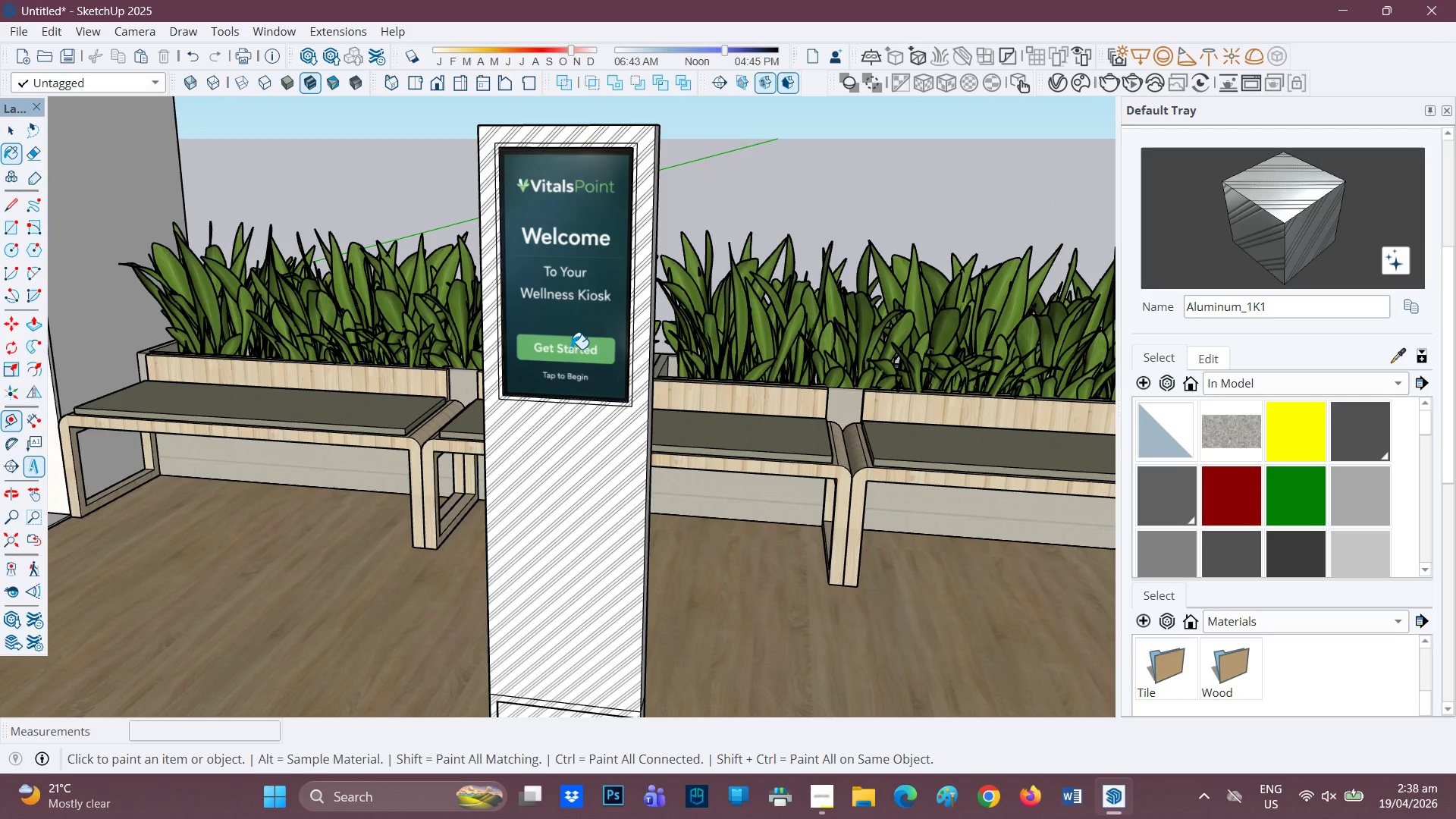 
scroll: coordinate [571, 349], scroll_direction: none, amount: 0.0
 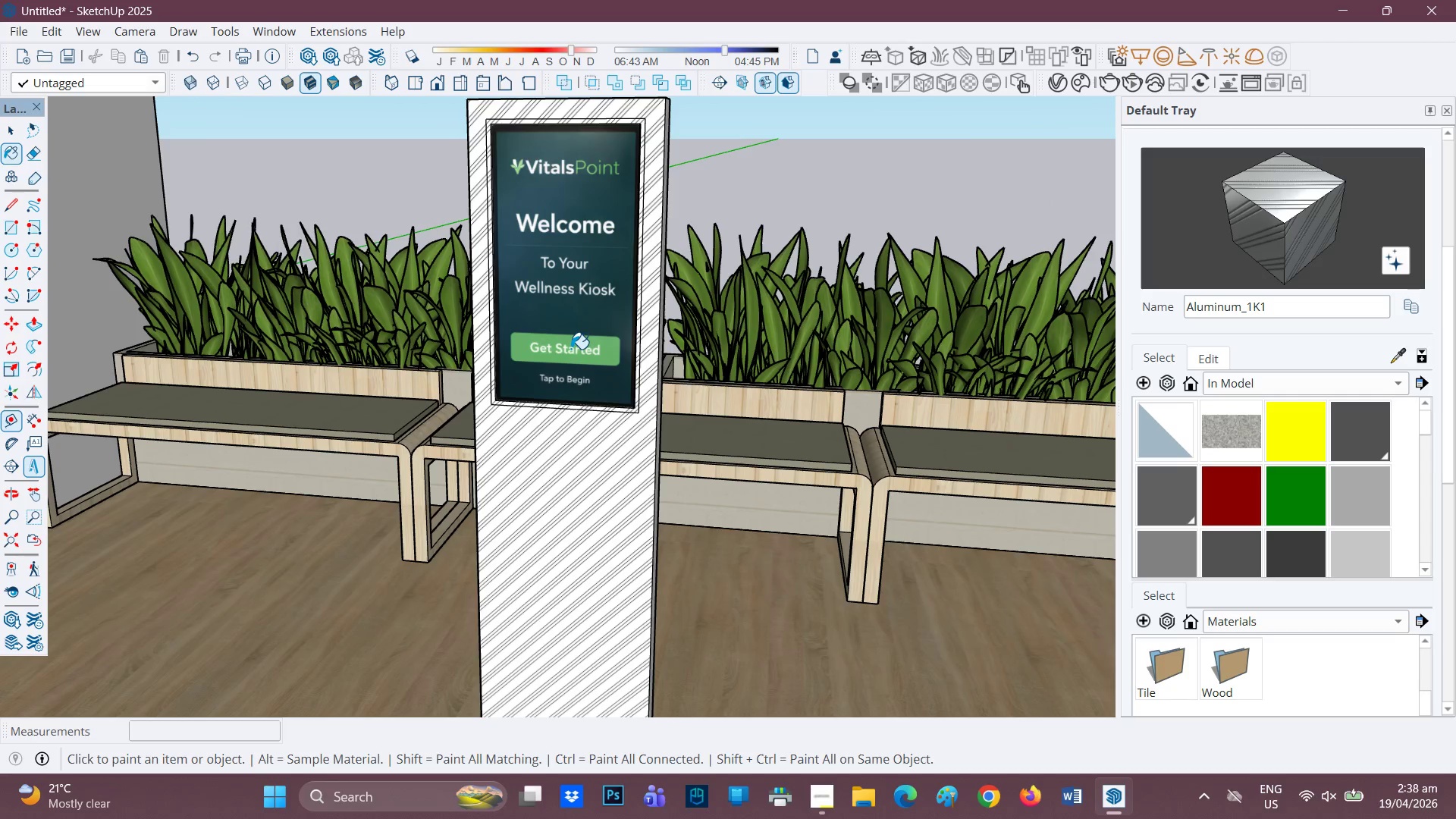 
scroll: coordinate [467, 495], scroll_direction: up, amount: 3.0
 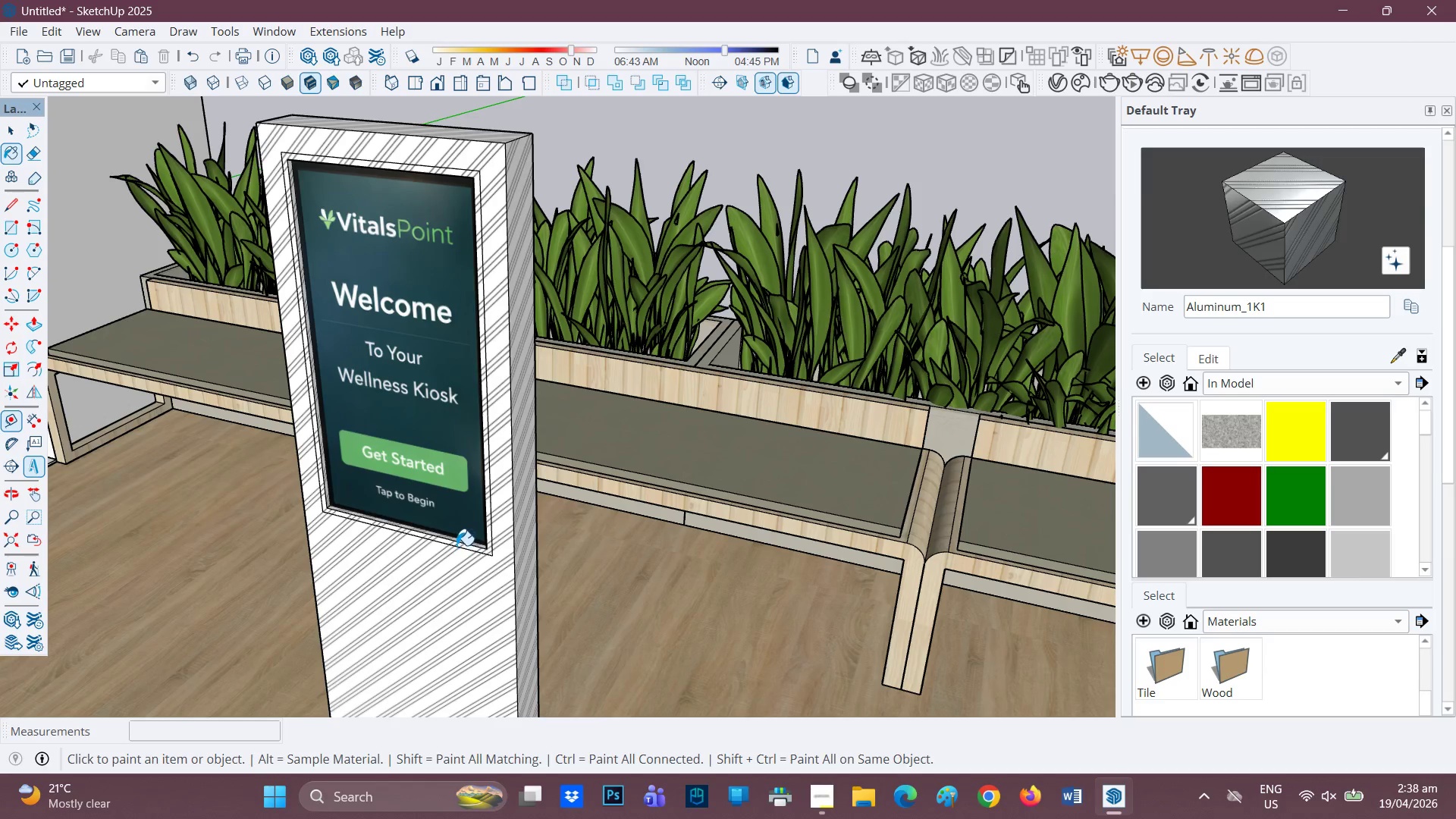 
wait(5.49)
 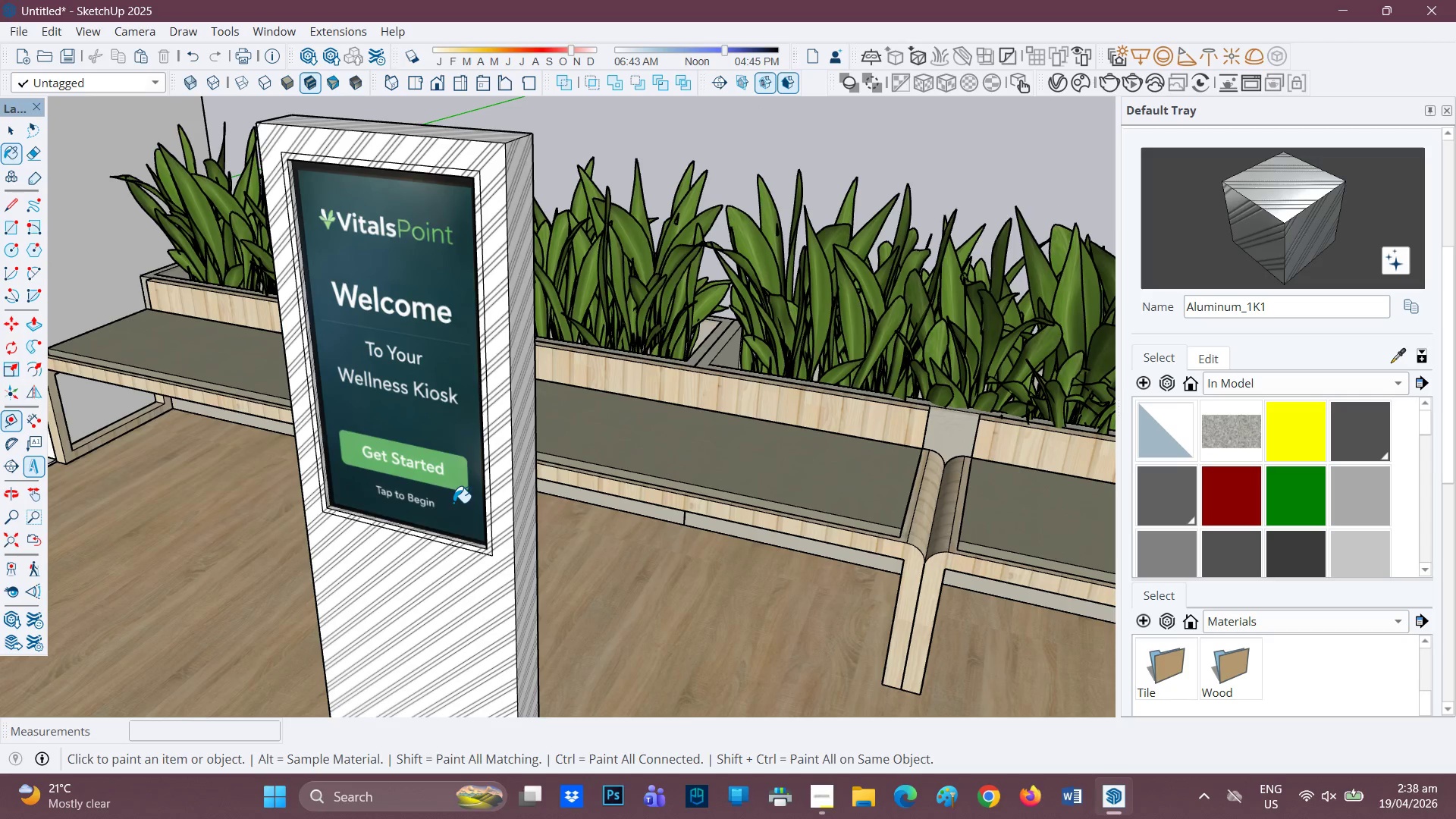 
scroll: coordinate [447, 552], scroll_direction: up, amount: 1.0